 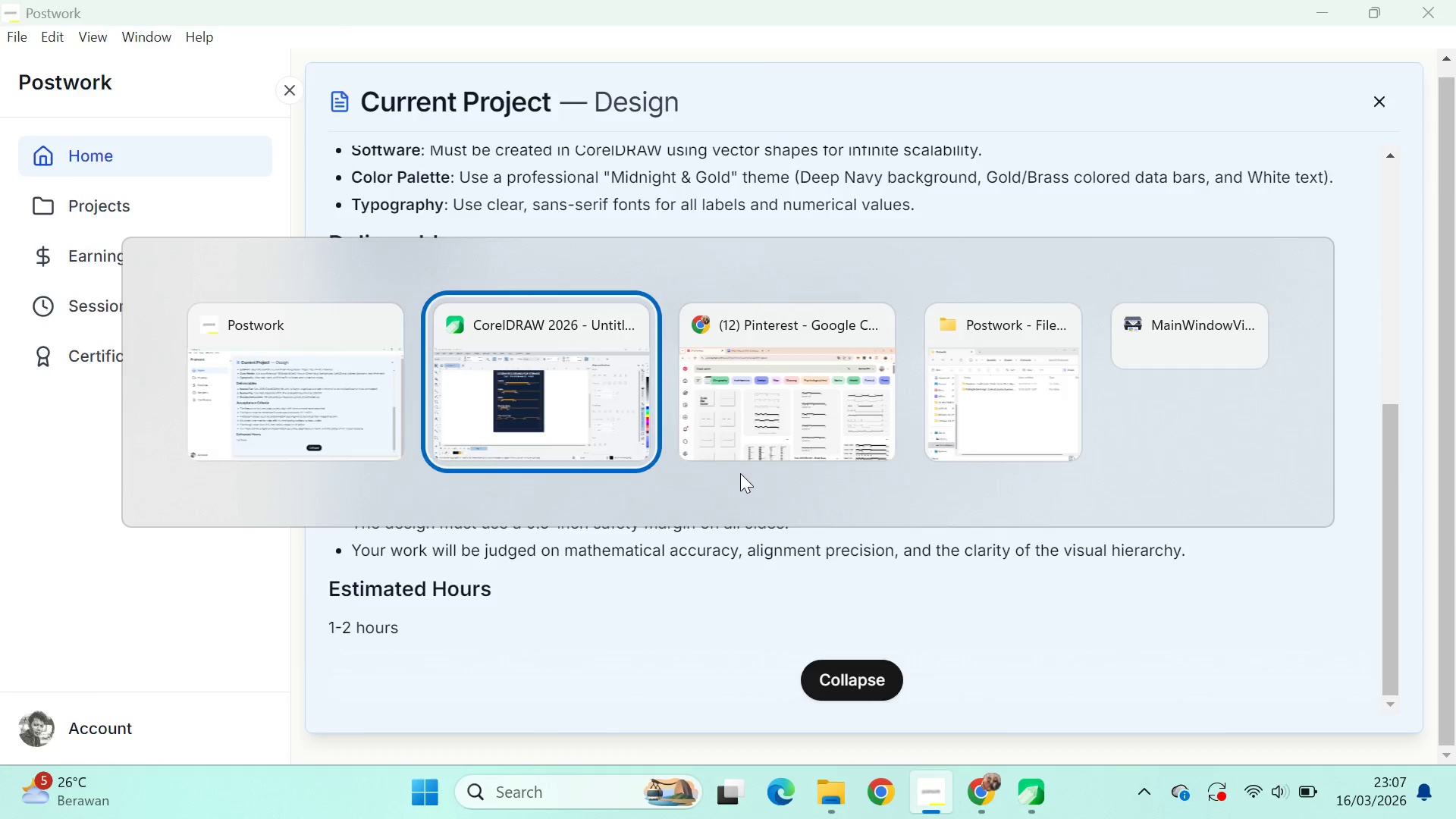 
key(Alt+Tab)
 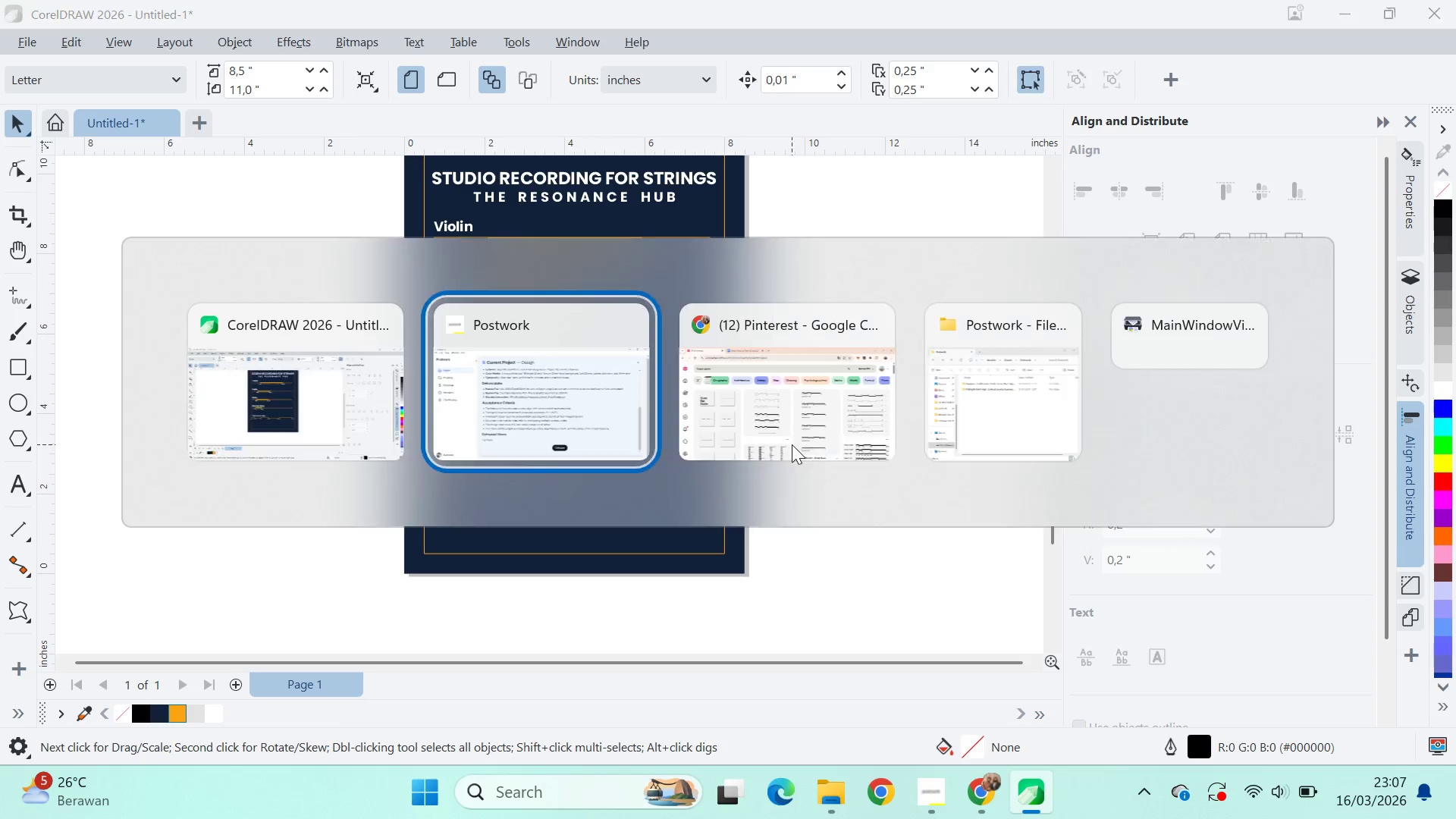 
key(Alt+Tab)
 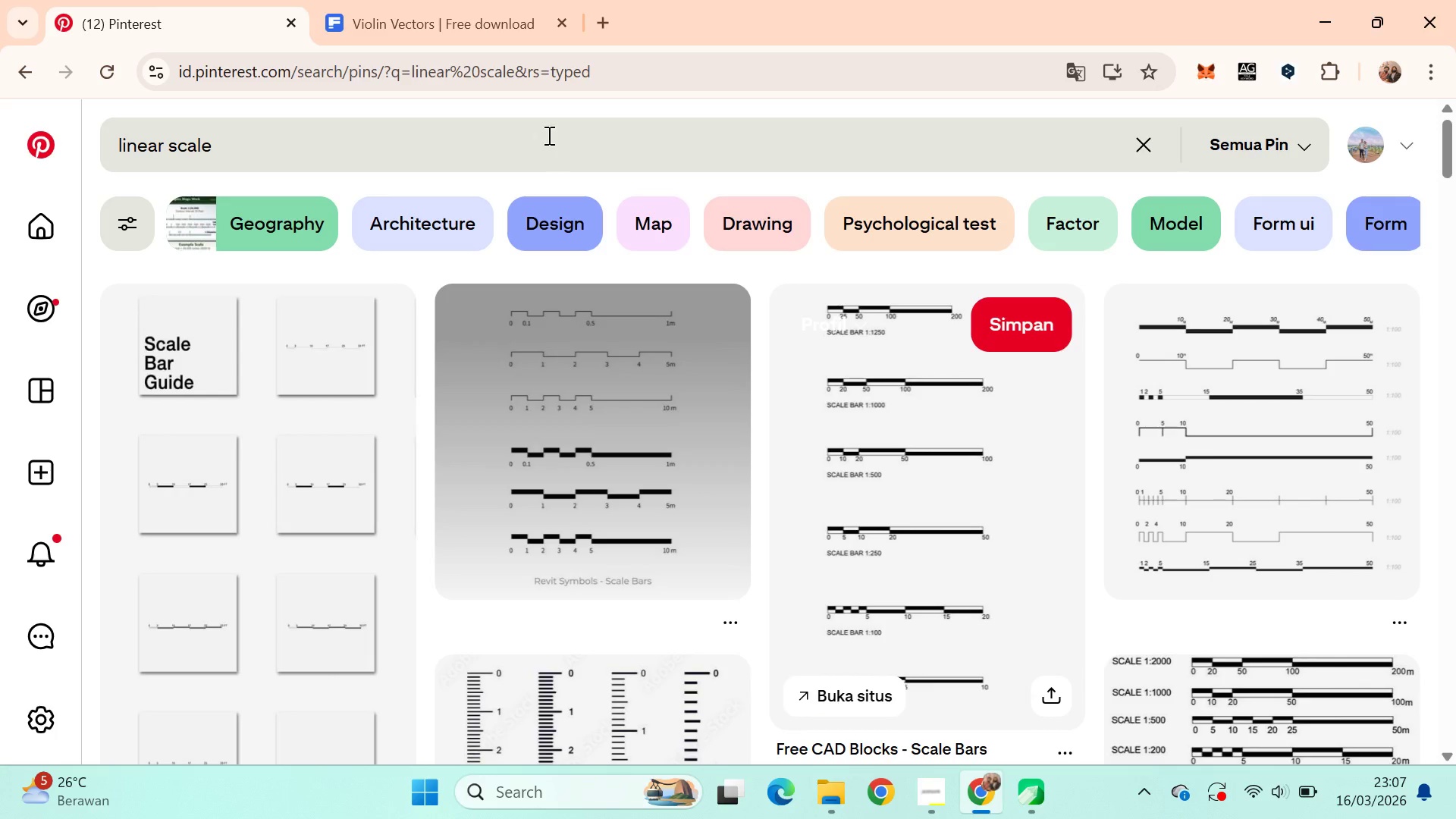 
left_click([447, 0])
 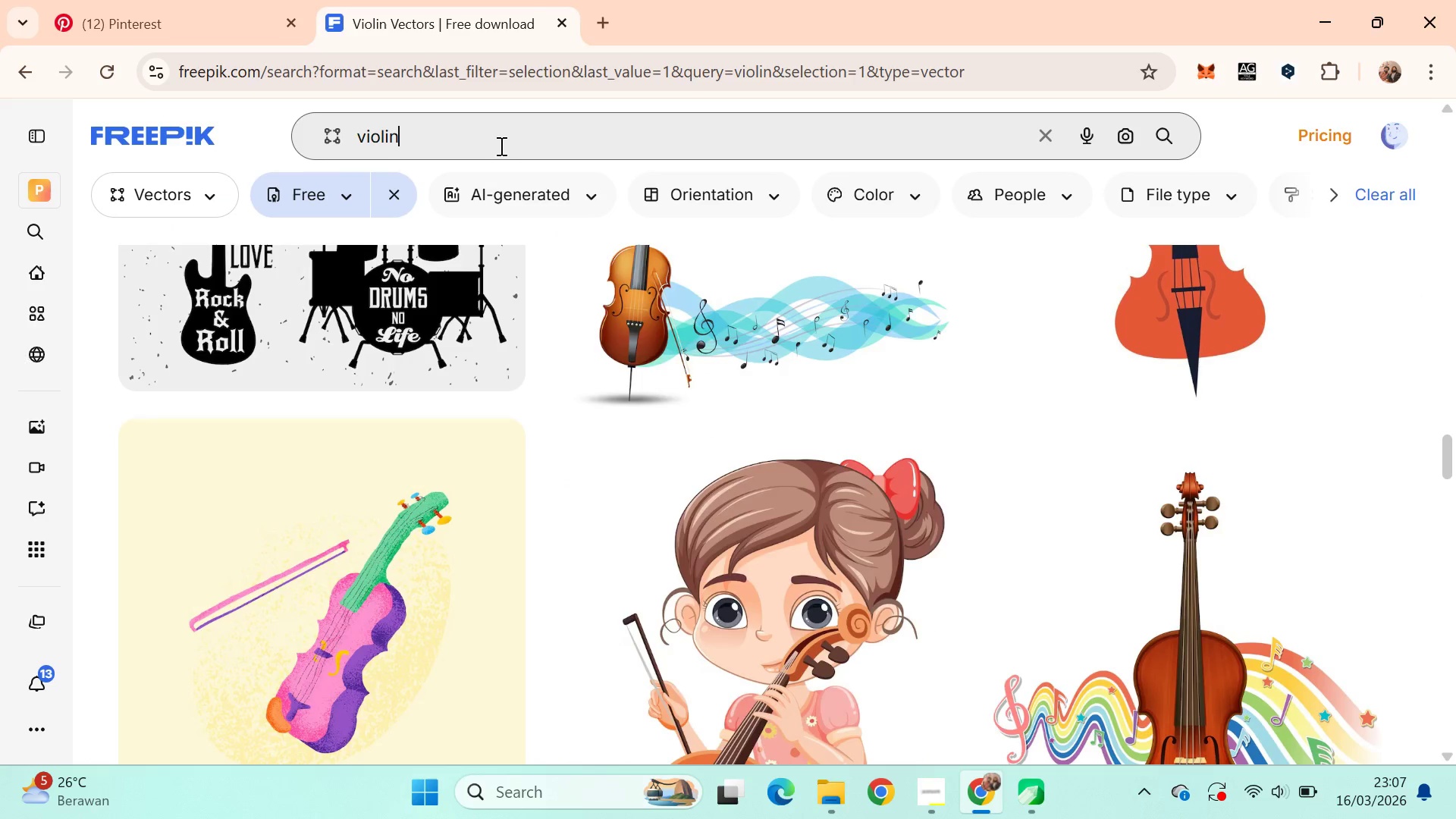 
left_click([500, 146])
 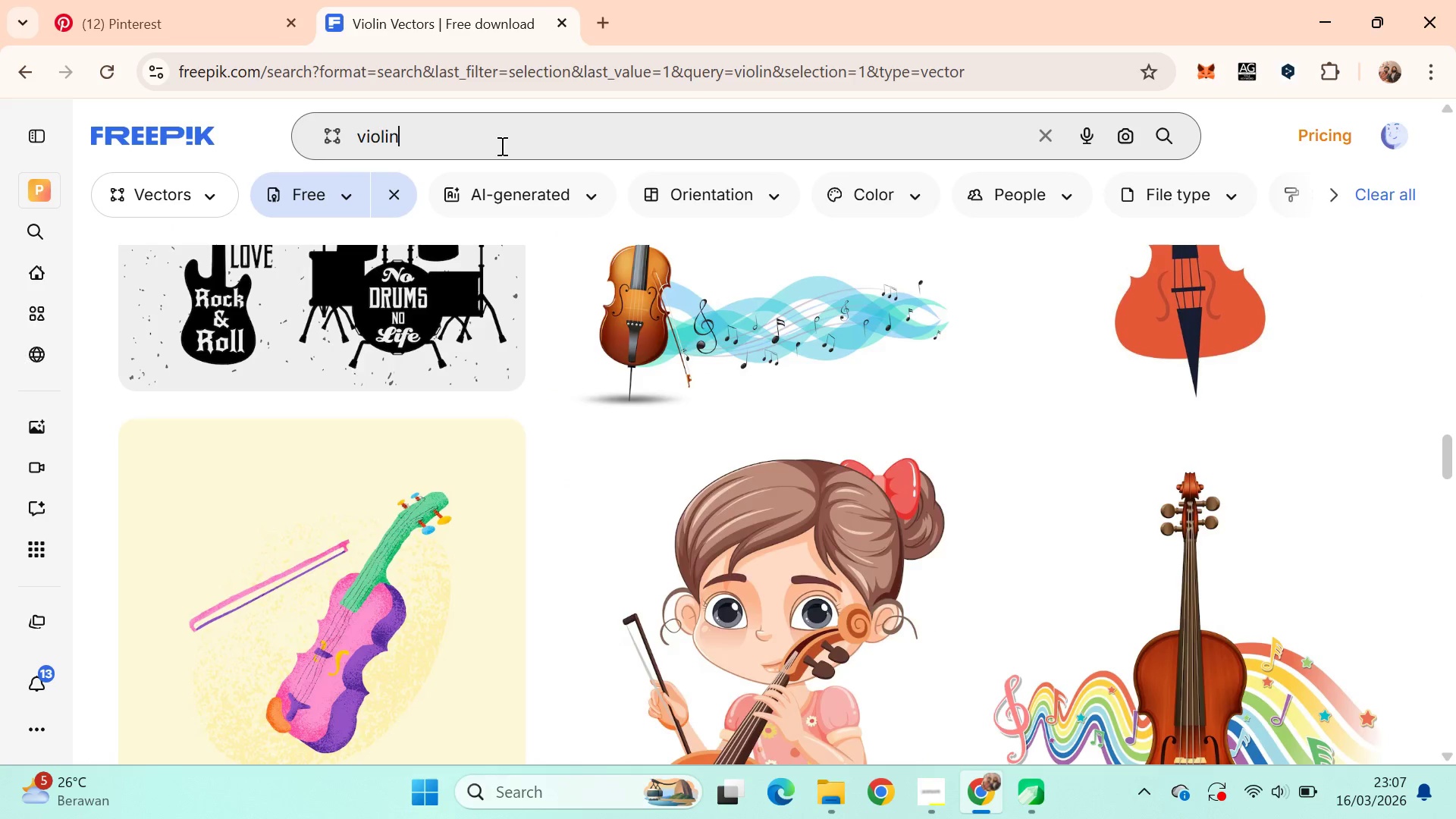 
scroll: coordinate [740, 473], scroll_direction: down, amount: 3.0
 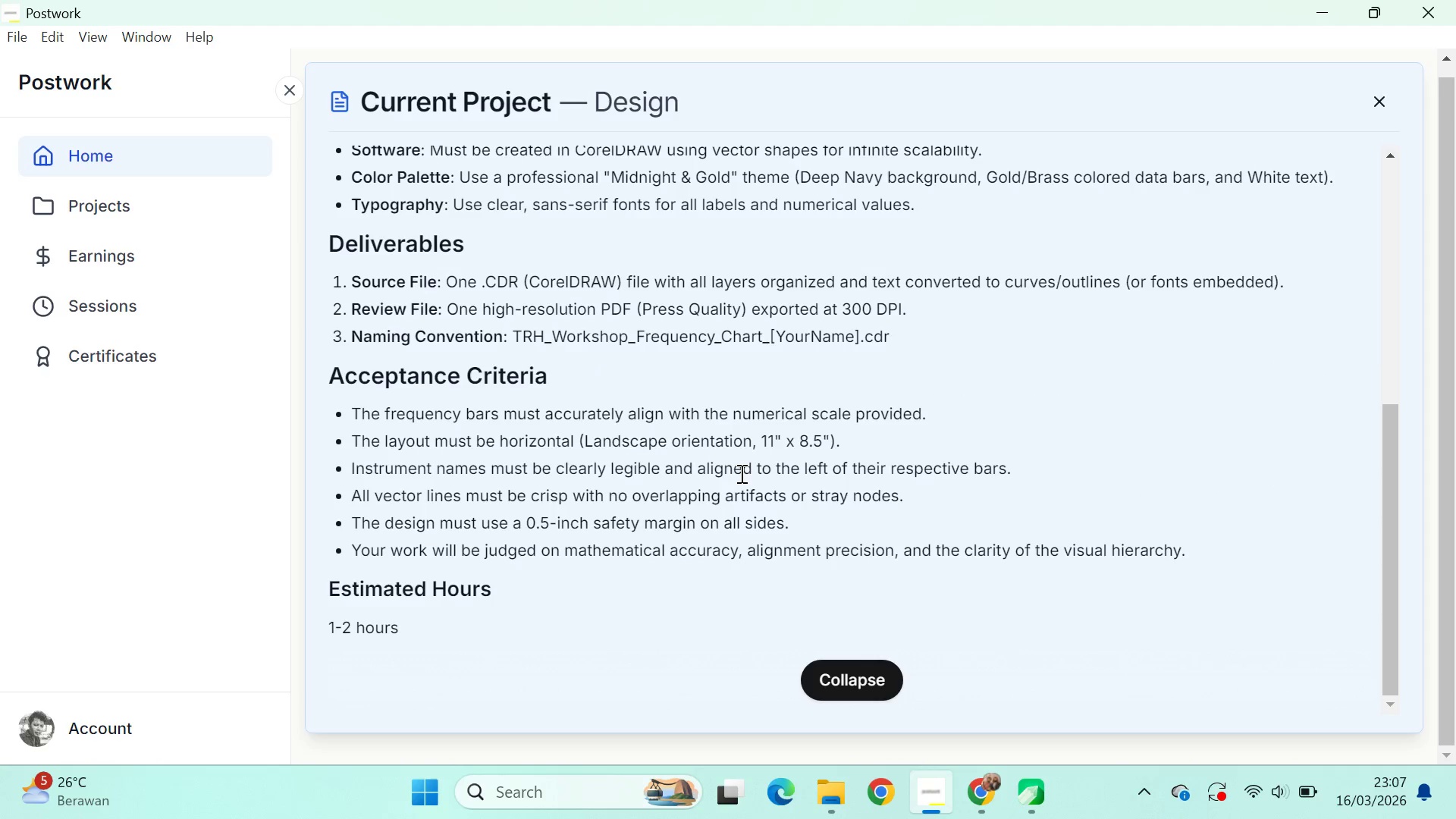 
double_click([500, 145])
 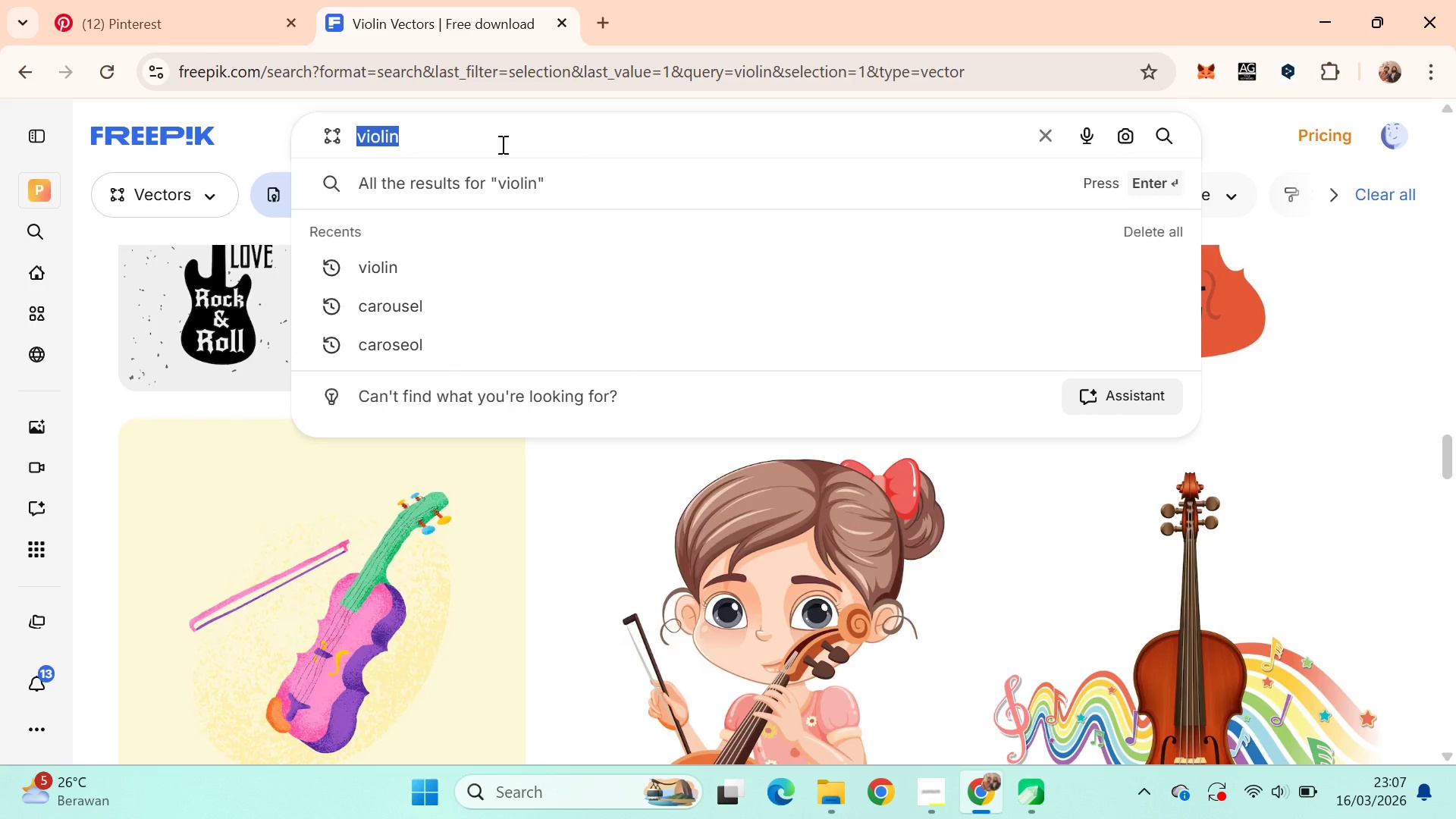 
type(music )
 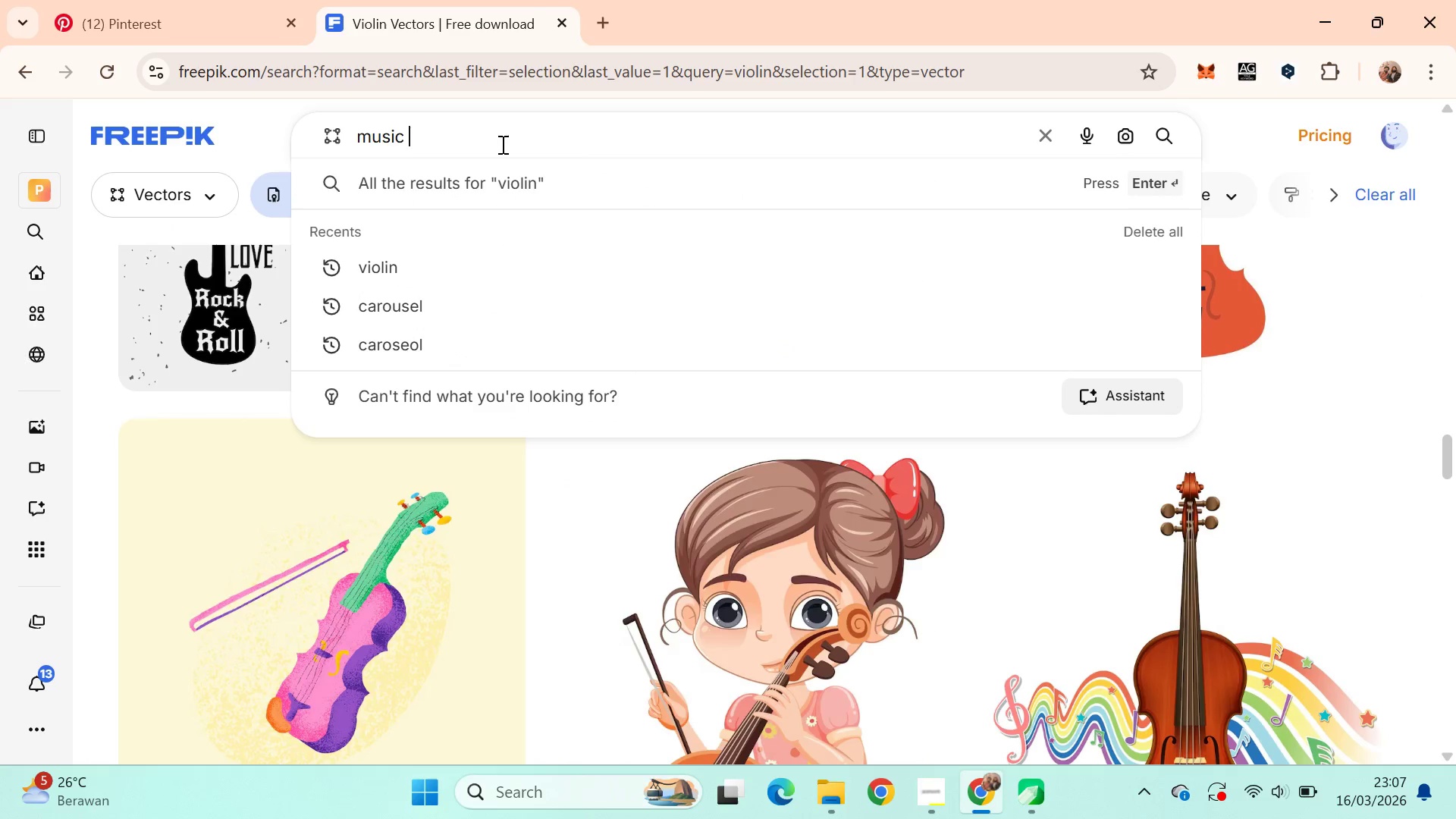 
type(pattern)
 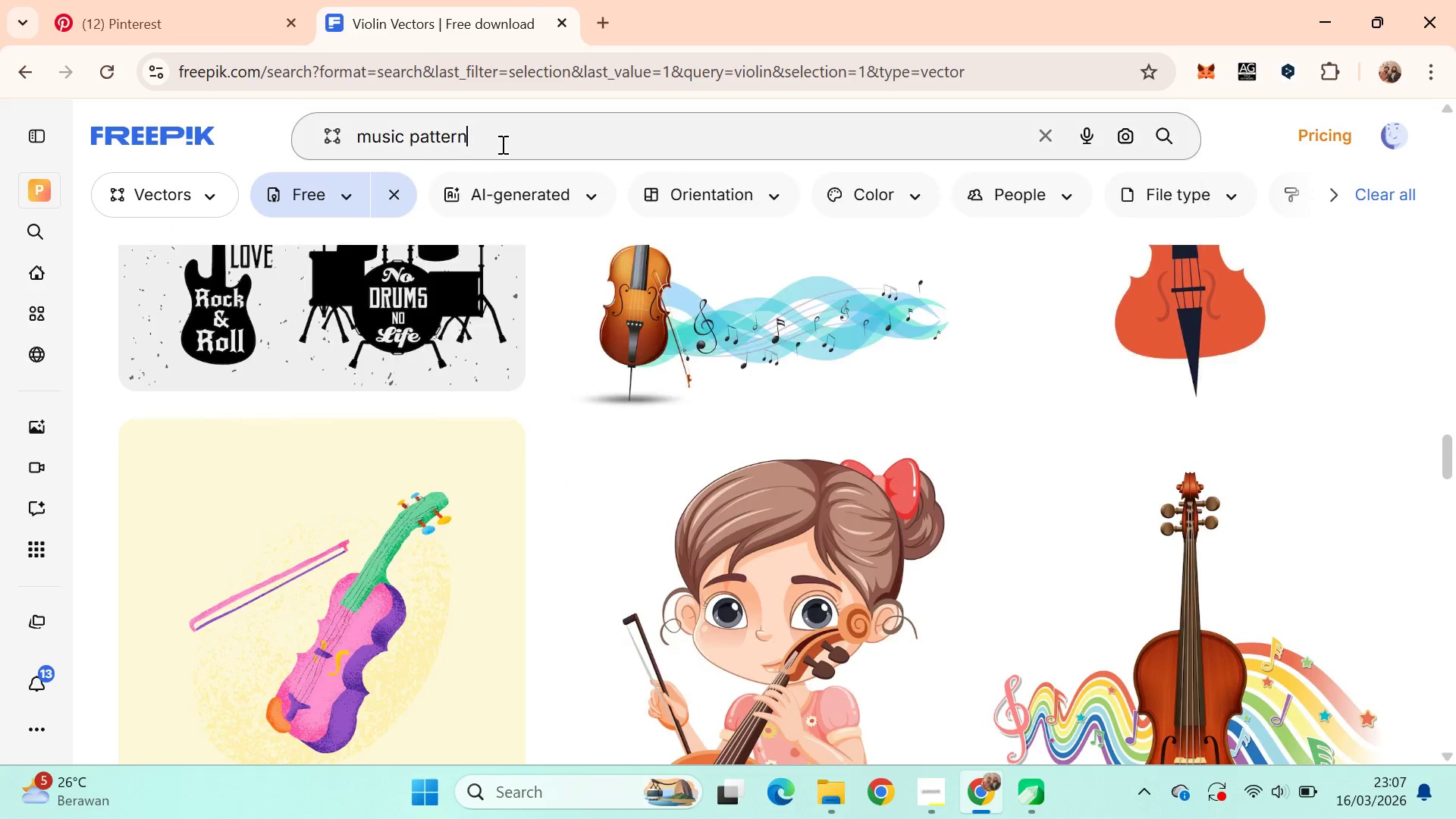 
key(Enter)
 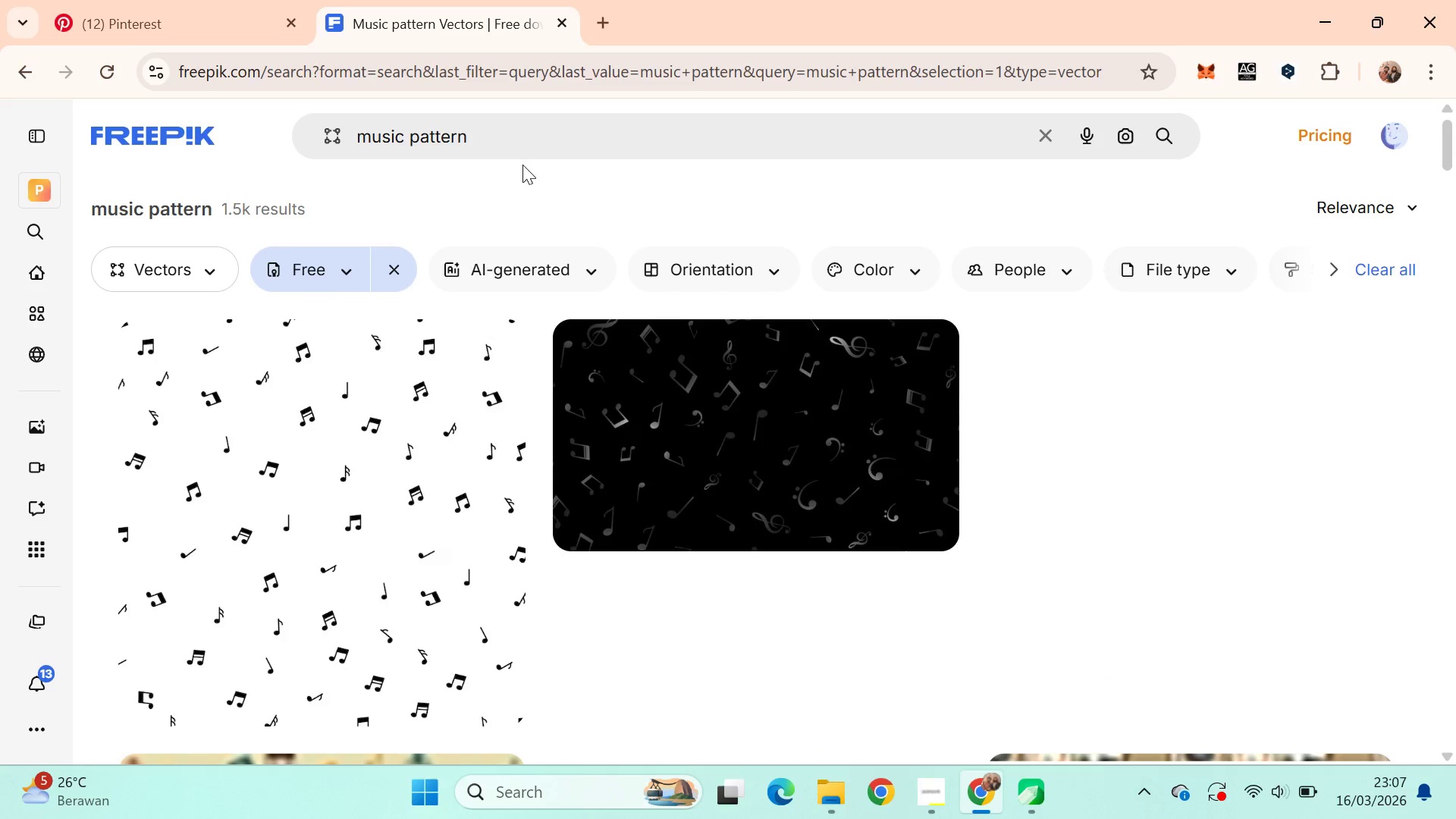 
wait(5.73)
 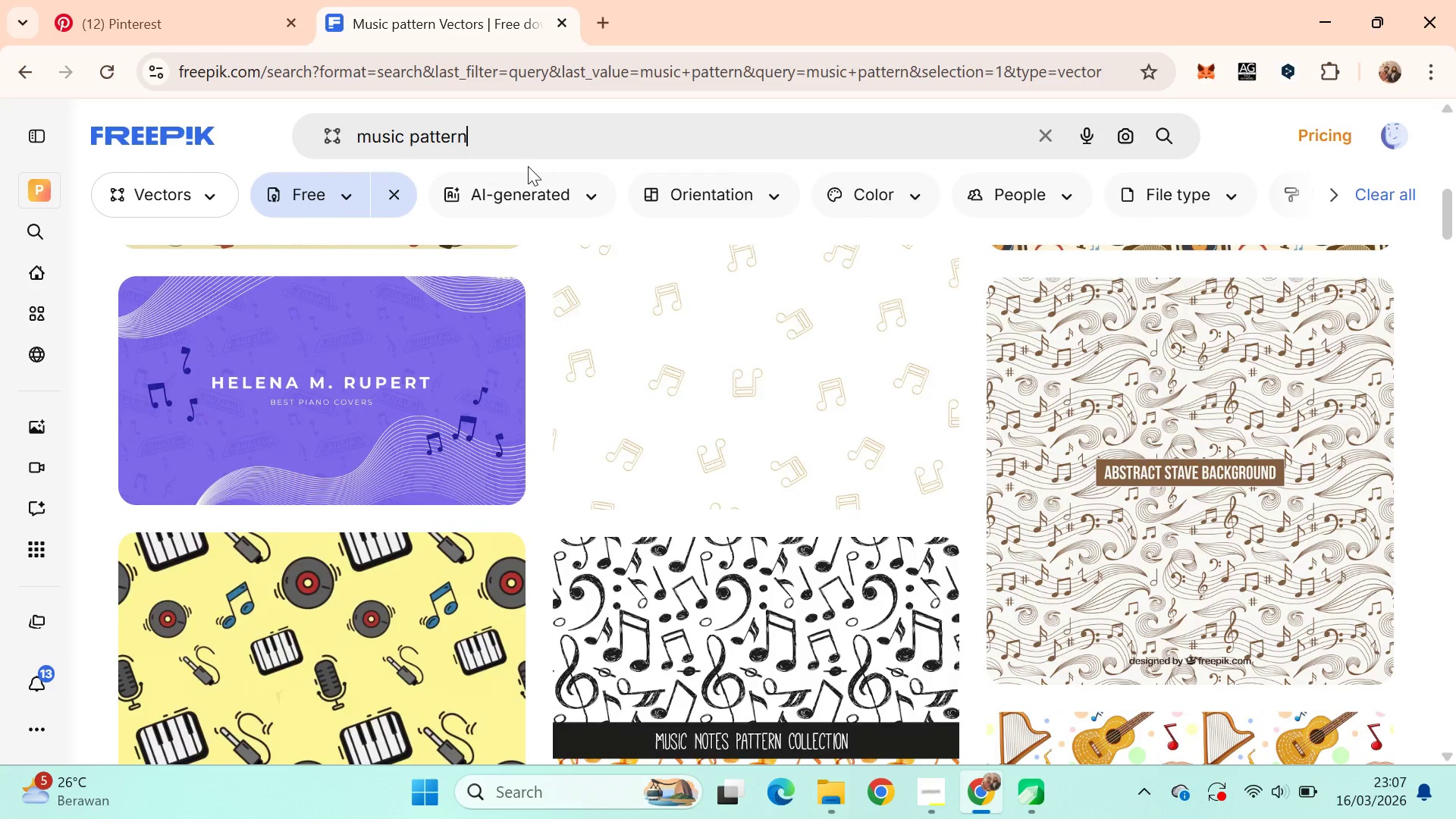 
left_click_drag(start_coordinate=[1454, 221], to_coordinate=[1455, 626])
 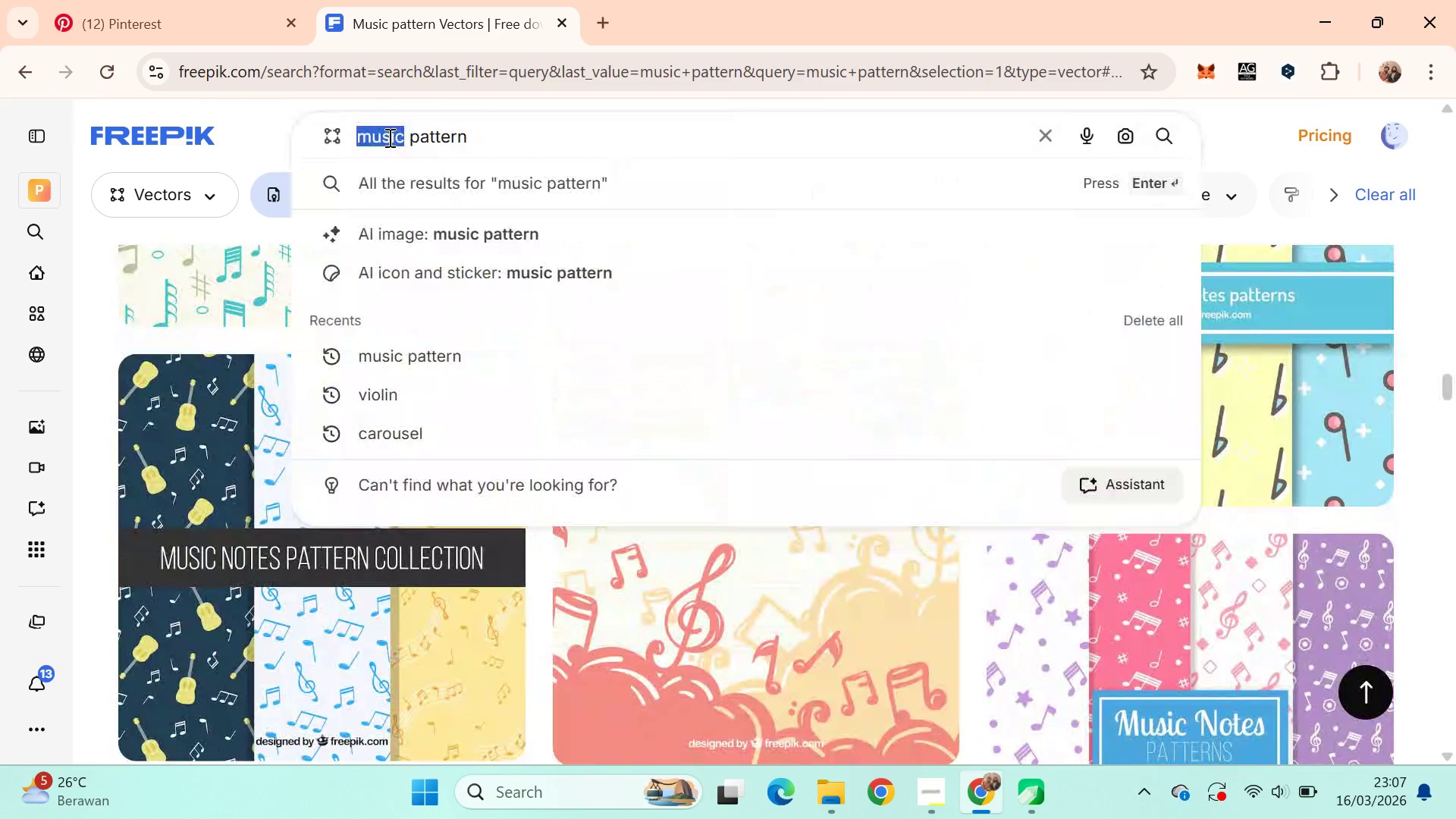 
scroll: coordinate [523, 168], scroll_direction: none, amount: 0.0
 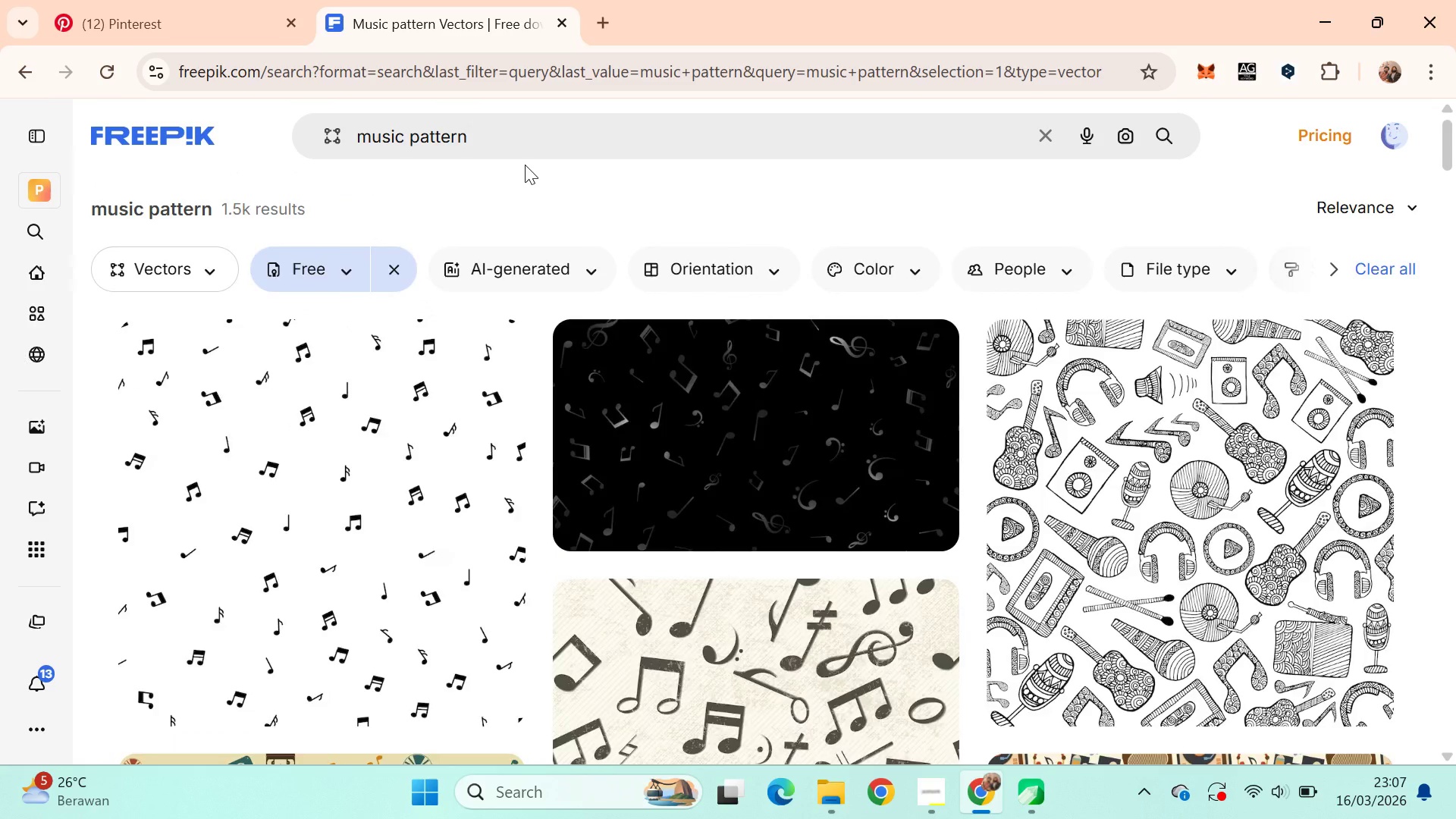 
scroll: coordinate [525, 165], scroll_direction: down, amount: 8.0
 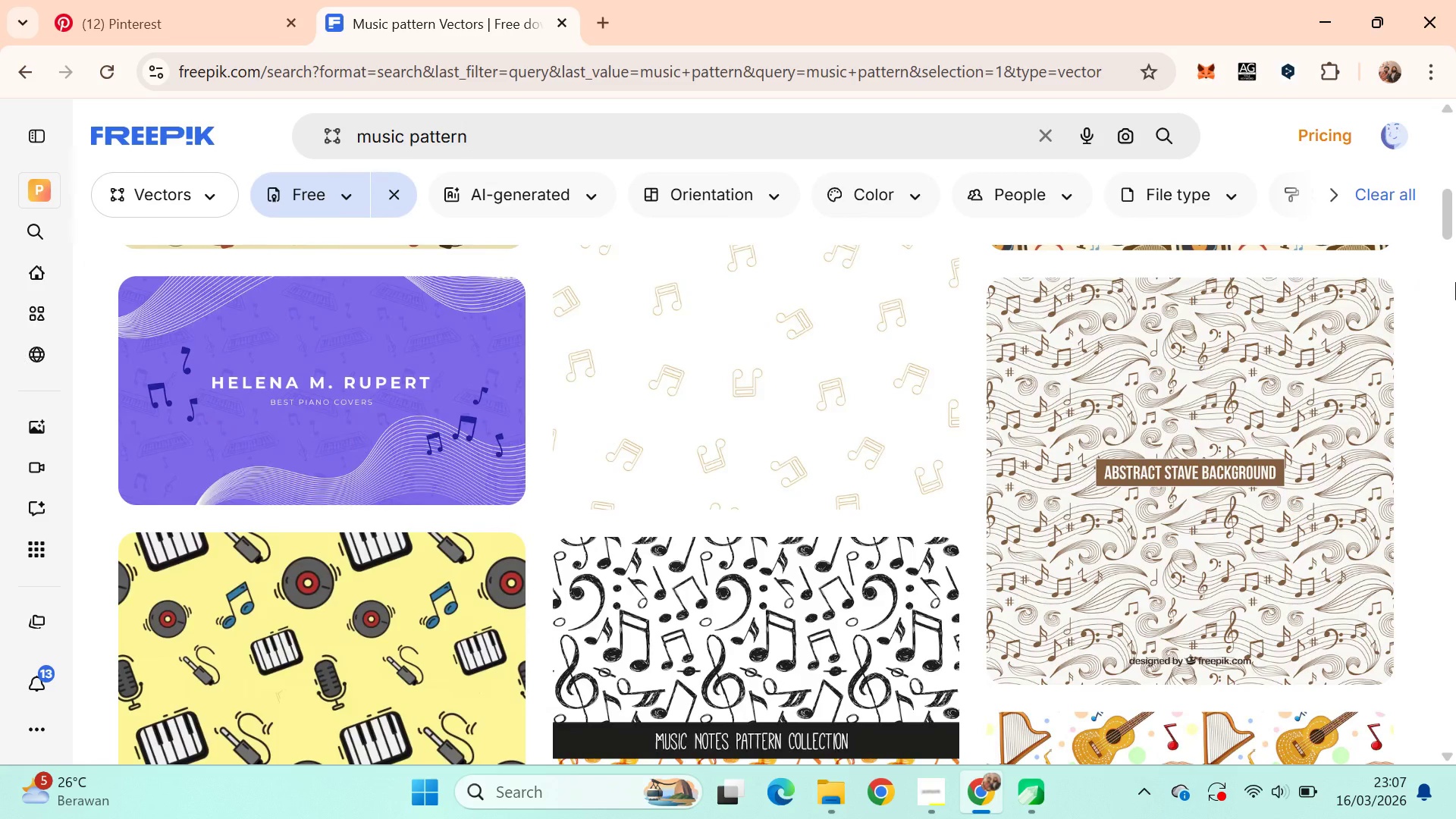 
type(clean)
 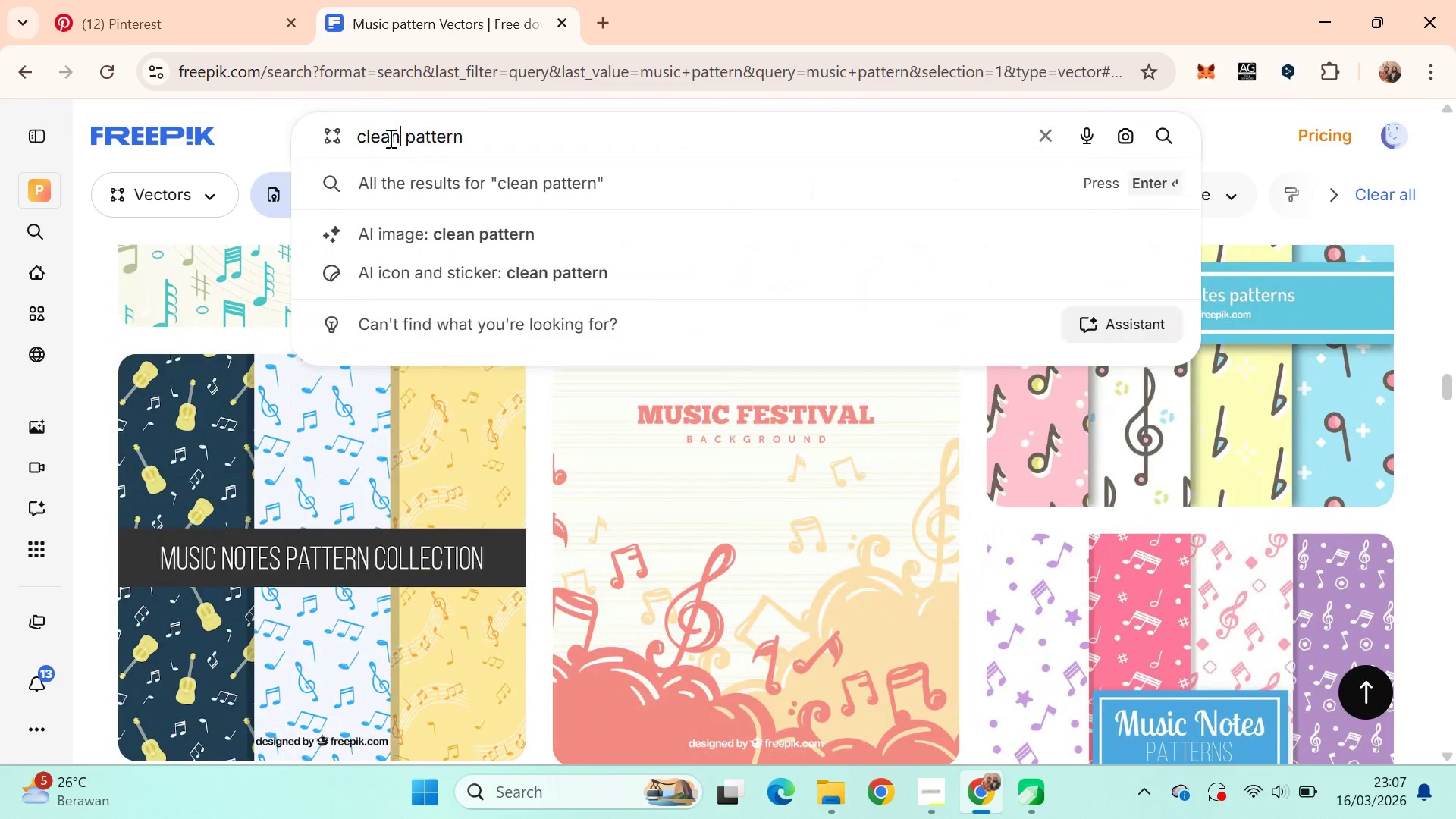 
key(Enter)
 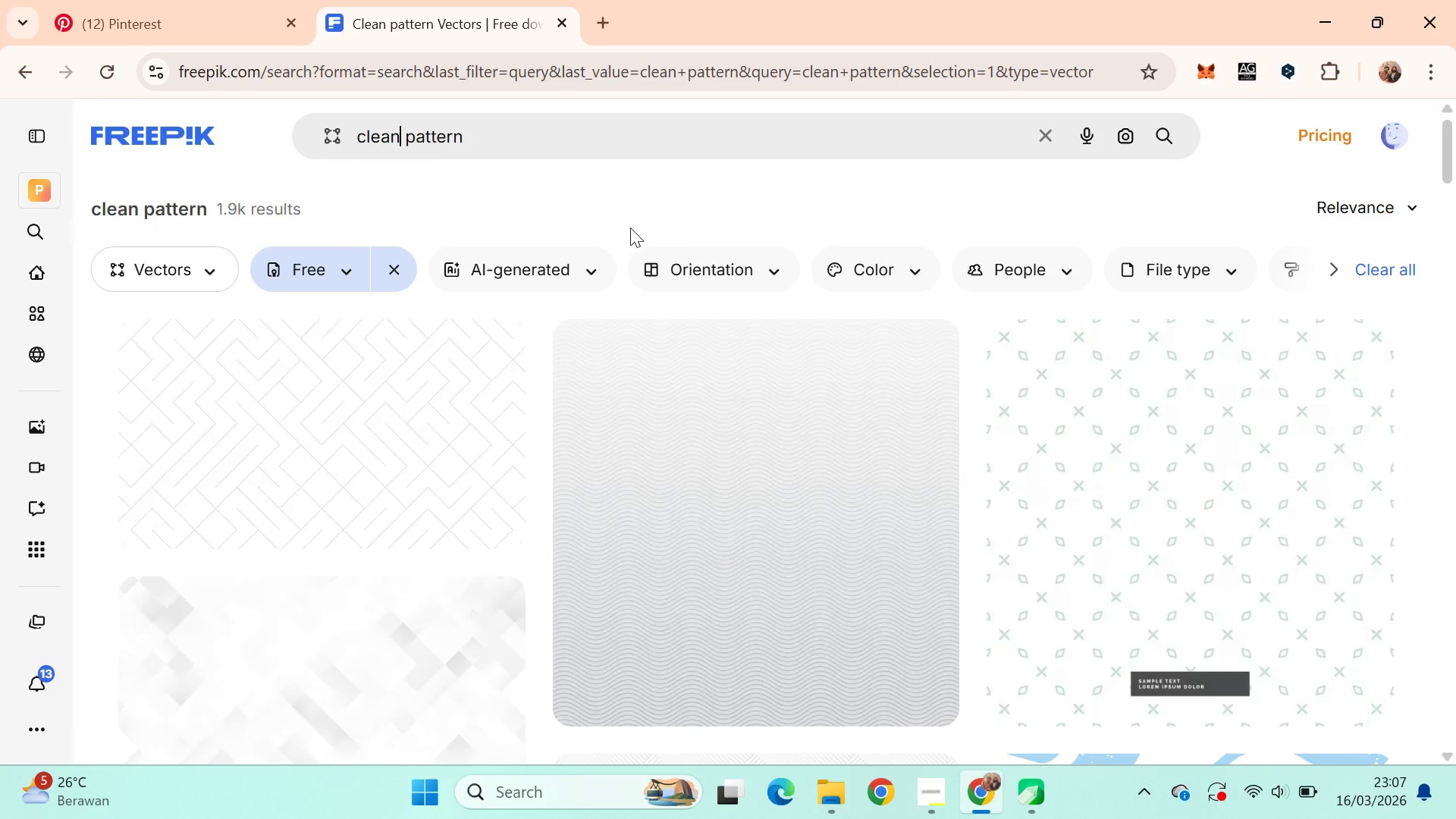 
left_click_drag(start_coordinate=[1455, 160], to_coordinate=[1455, 616])
 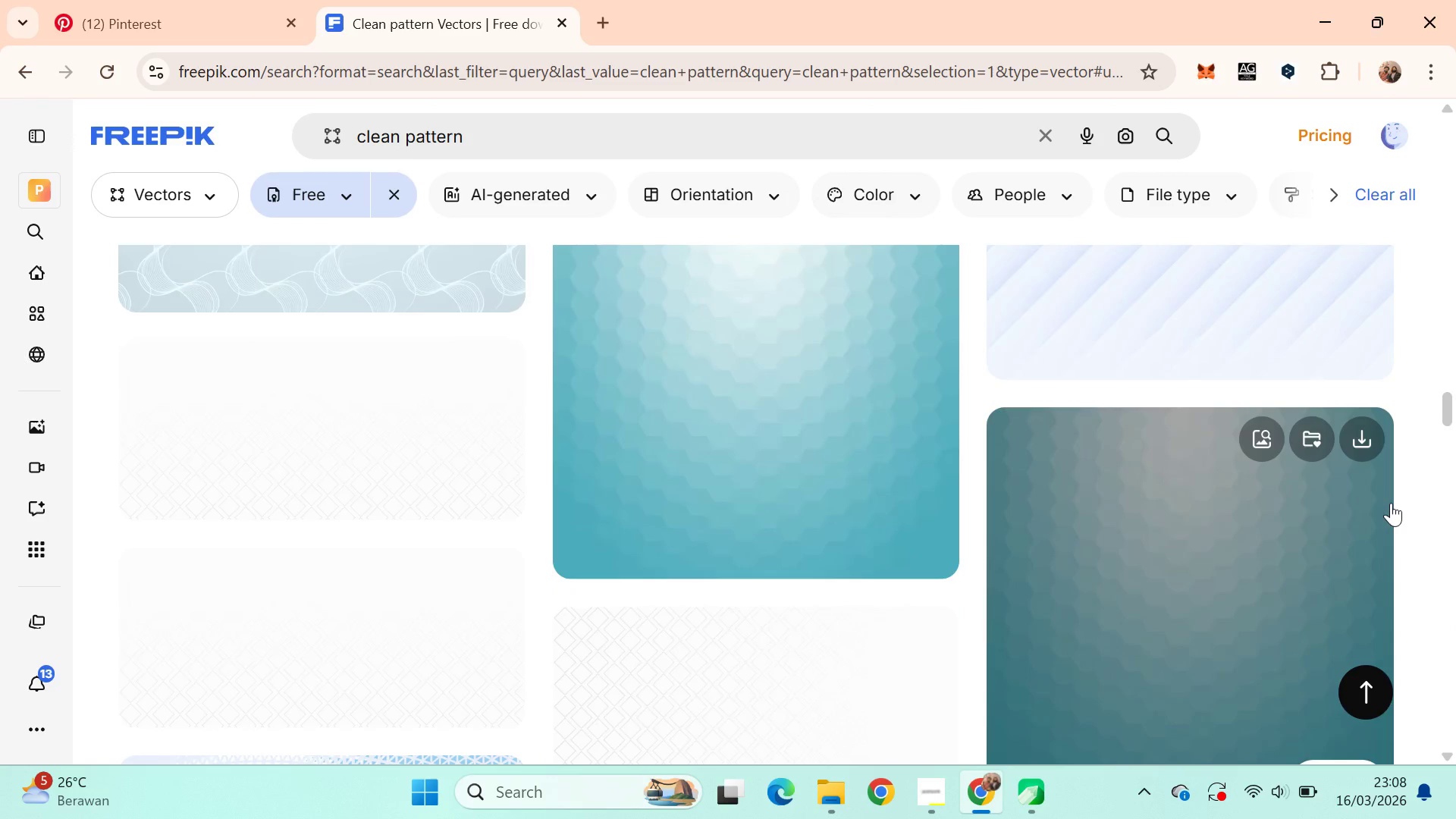 
scroll: coordinate [630, 228], scroll_direction: none, amount: 0.0
 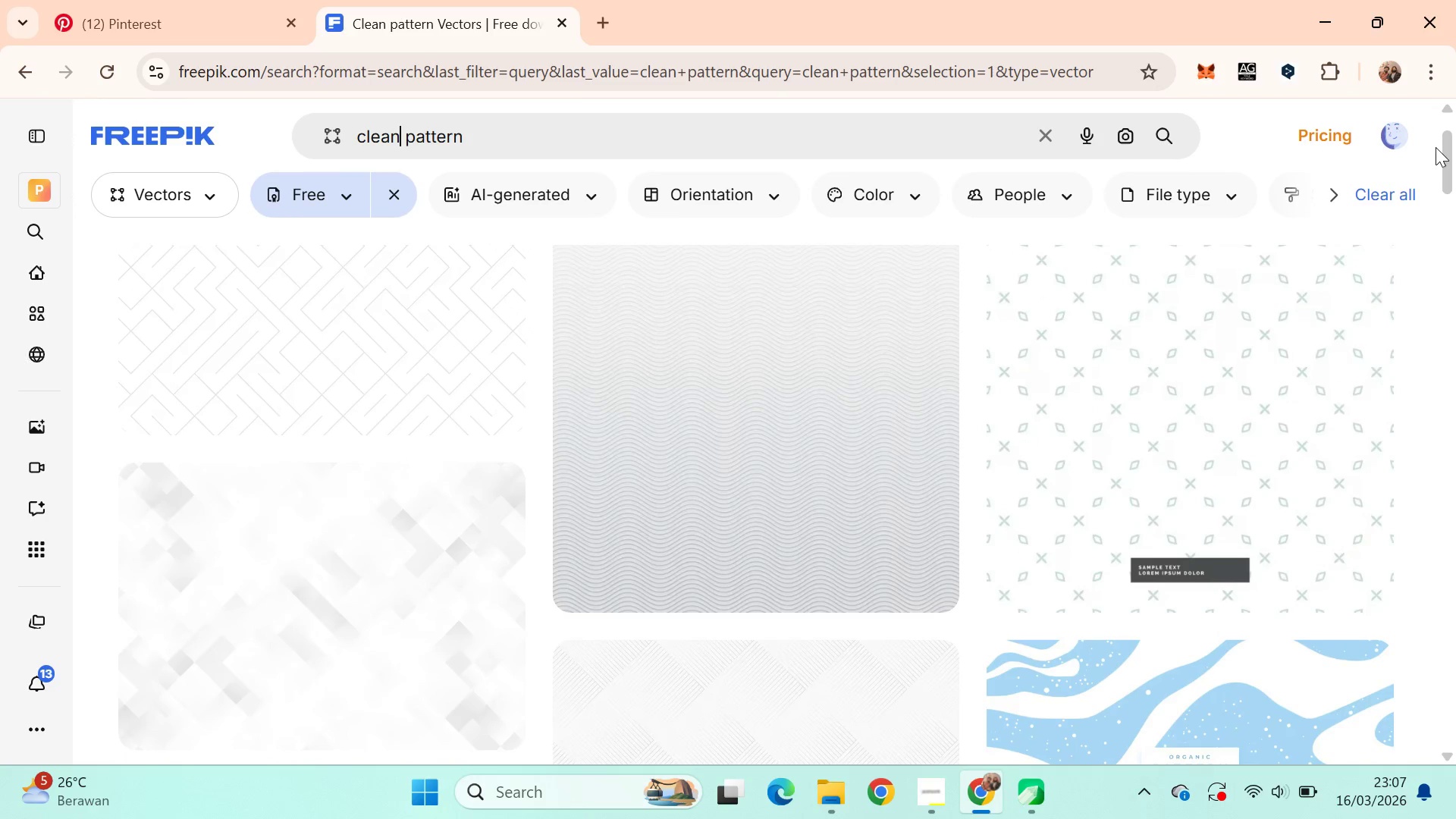 
scroll: coordinate [1410, 443], scroll_direction: down, amount: 13.0
 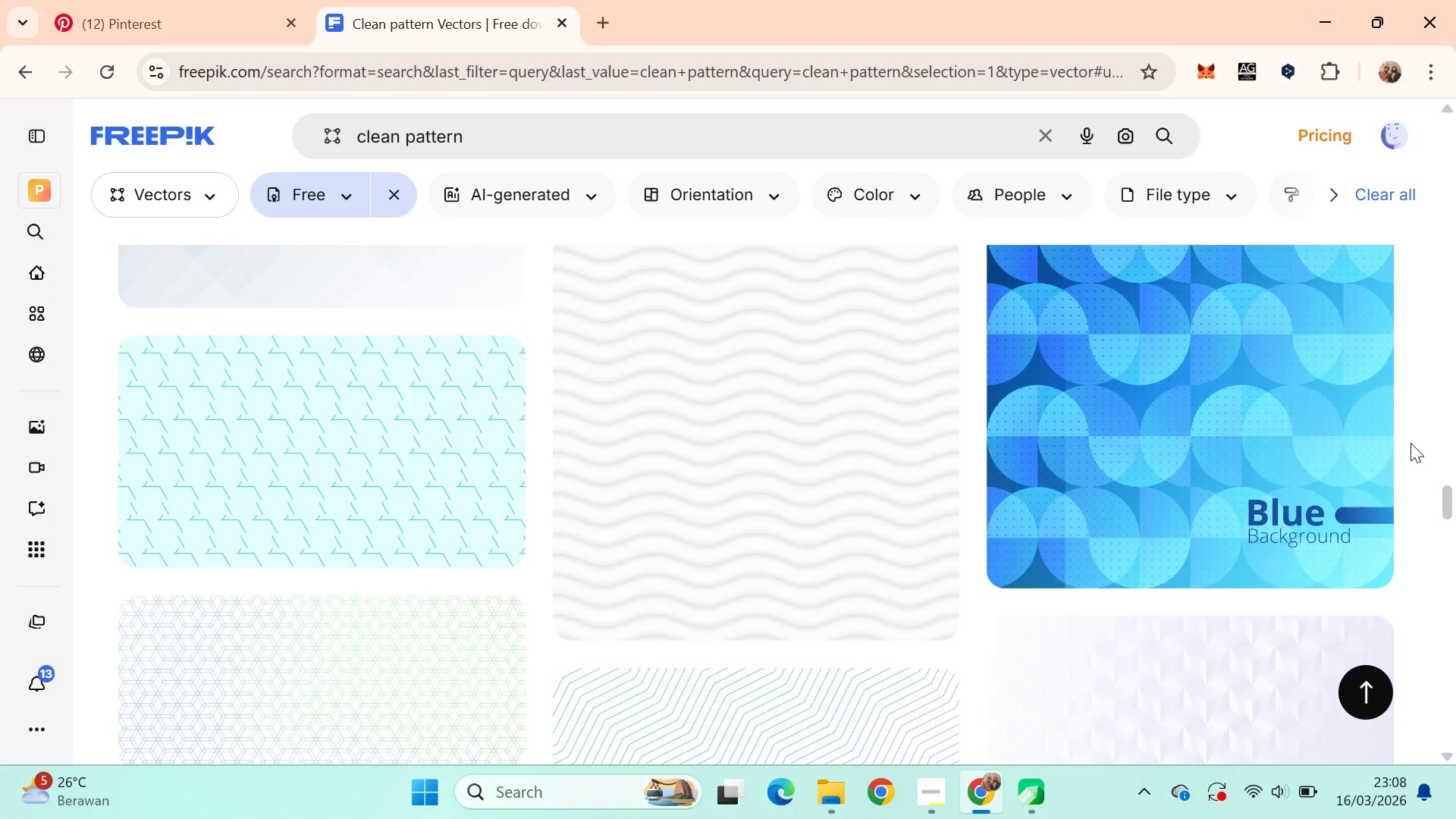 
left_click_drag(start_coordinate=[1444, 565], to_coordinate=[1454, 690])
 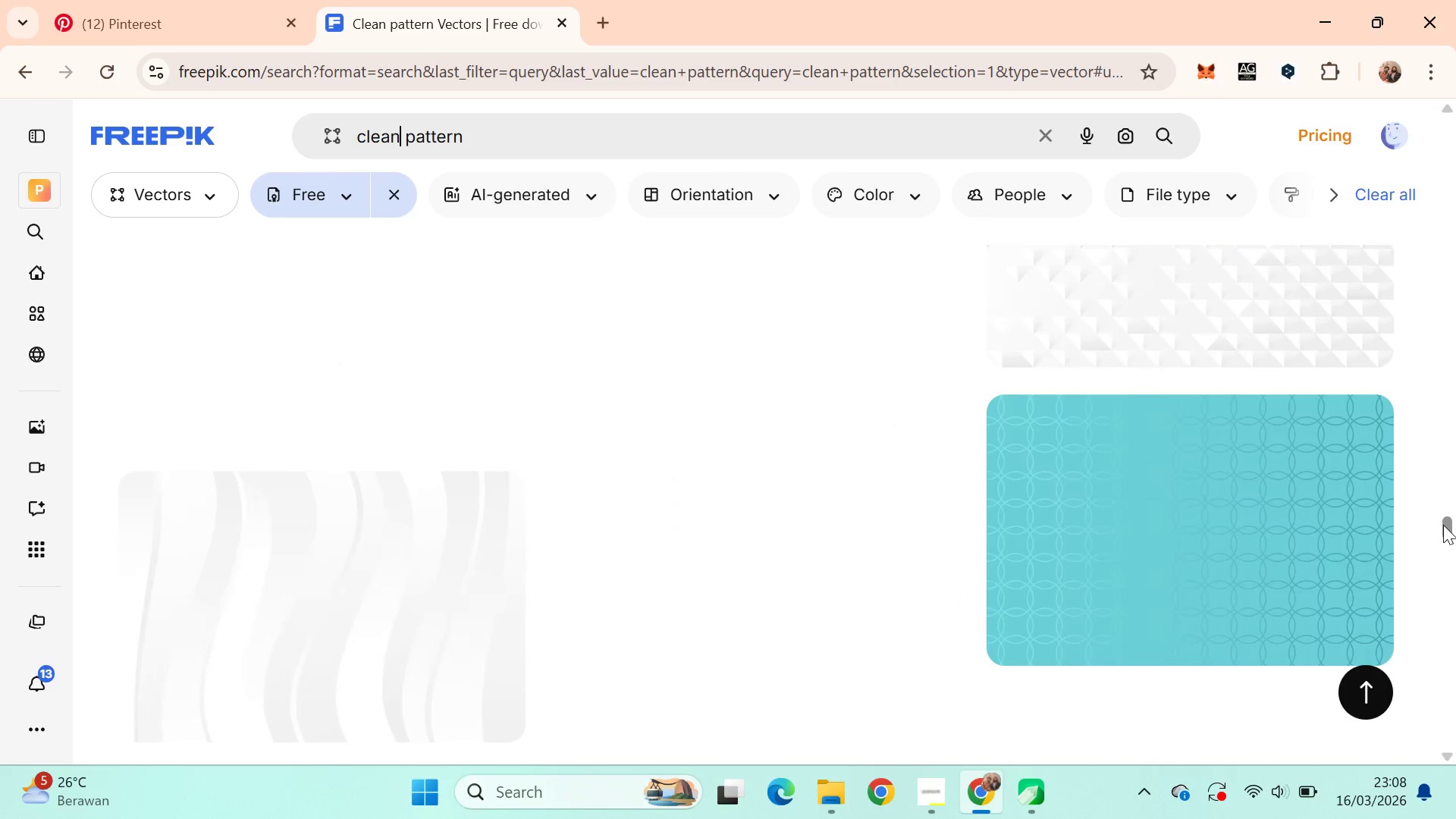 
scroll: coordinate [1410, 442], scroll_direction: down, amount: 6.0
 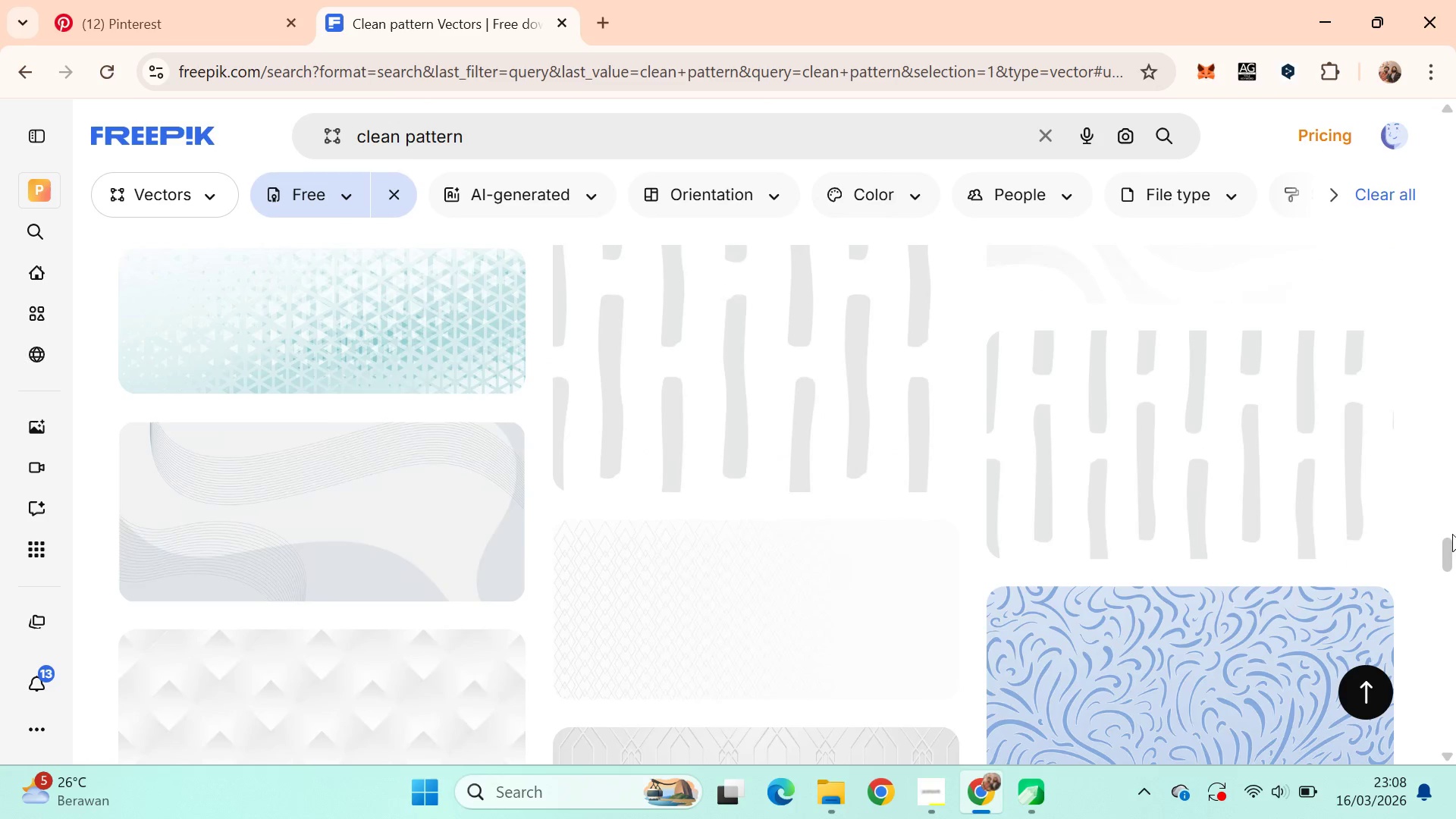 
left_click_drag(start_coordinate=[1446, 525], to_coordinate=[1455, 578])
 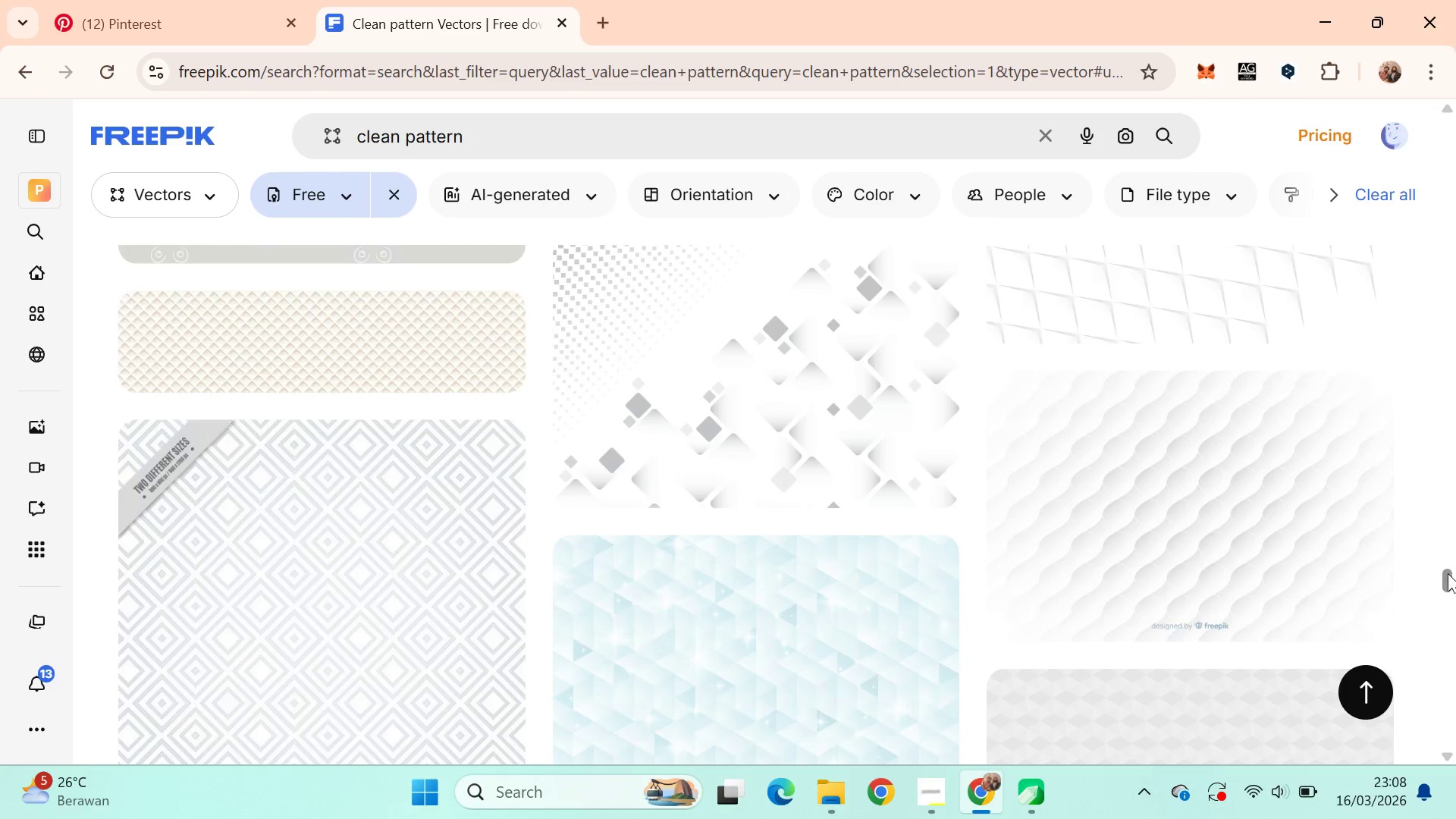 
key(Alt+AltLeft)
 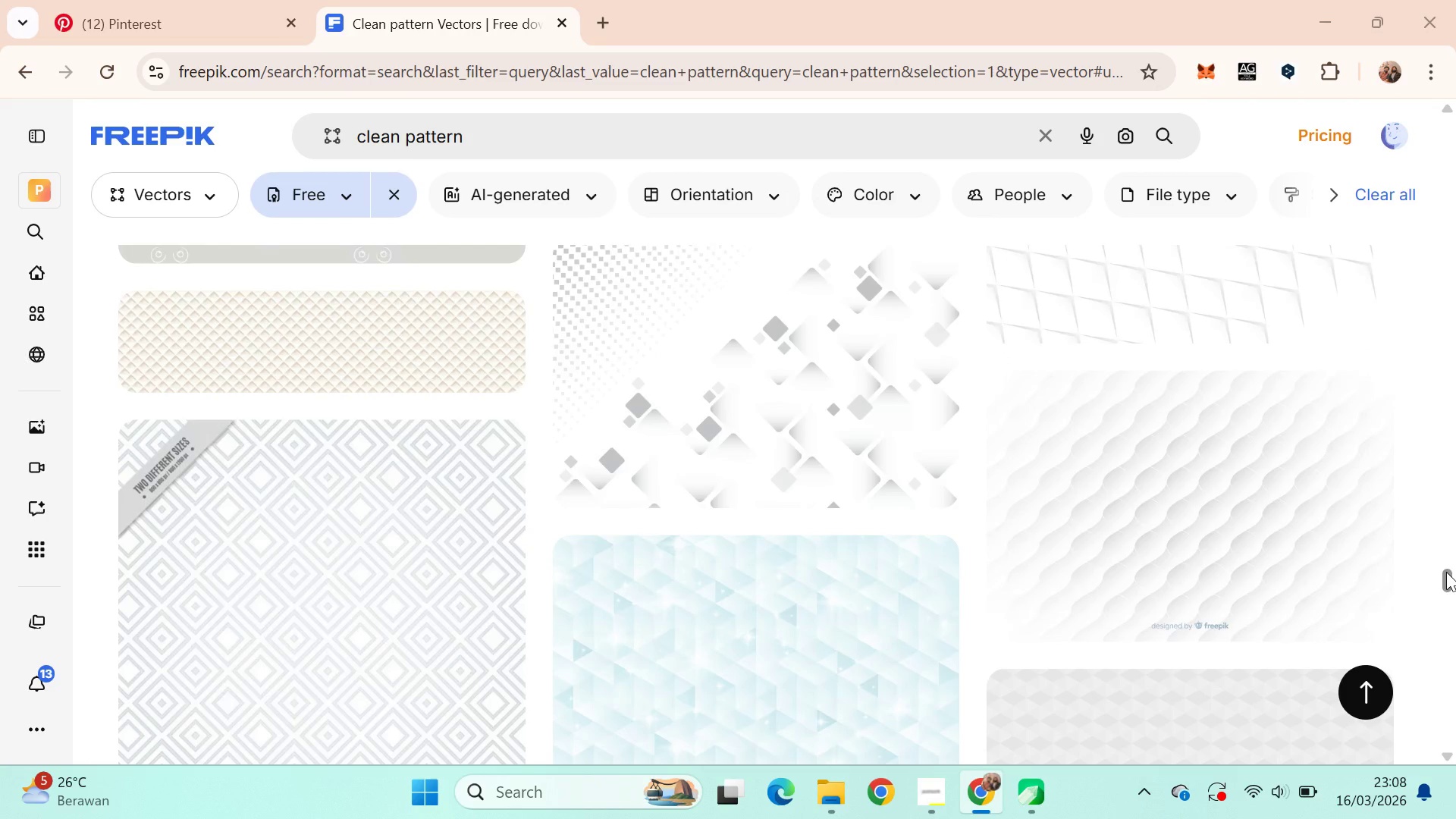 
key(Alt+Tab)
 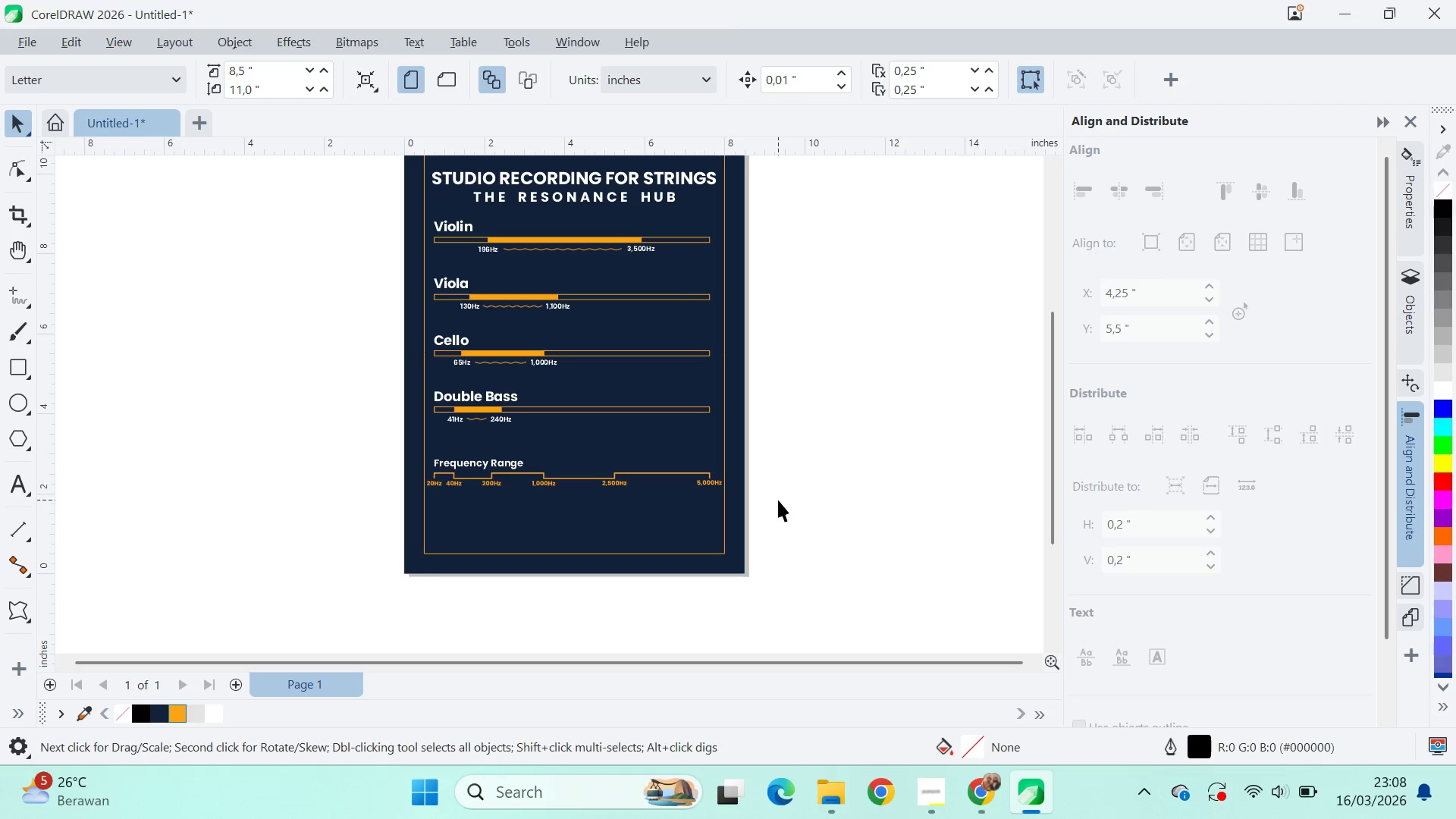 
key(Alt+Tab)
 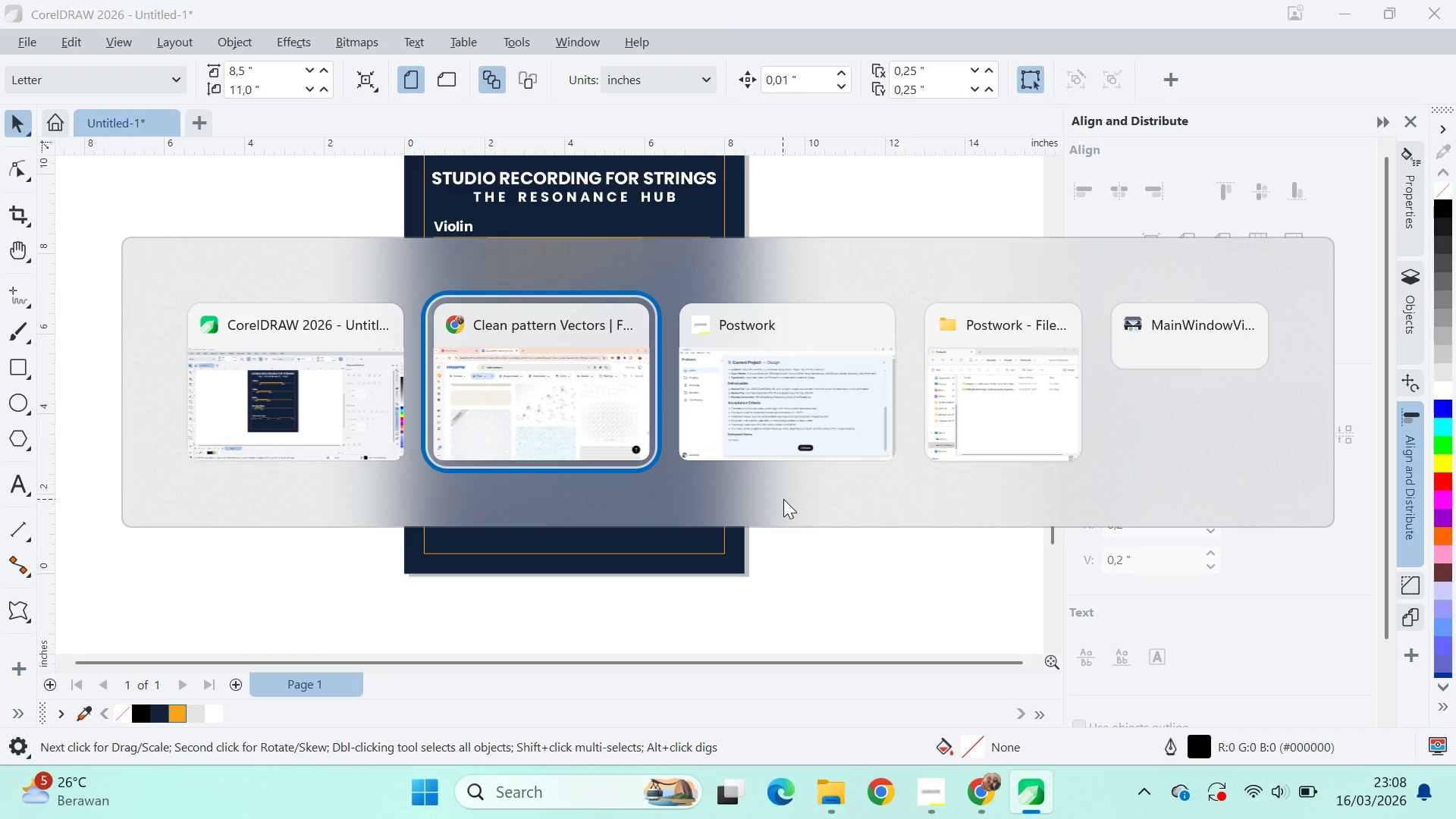 
key(Alt+Tab)
 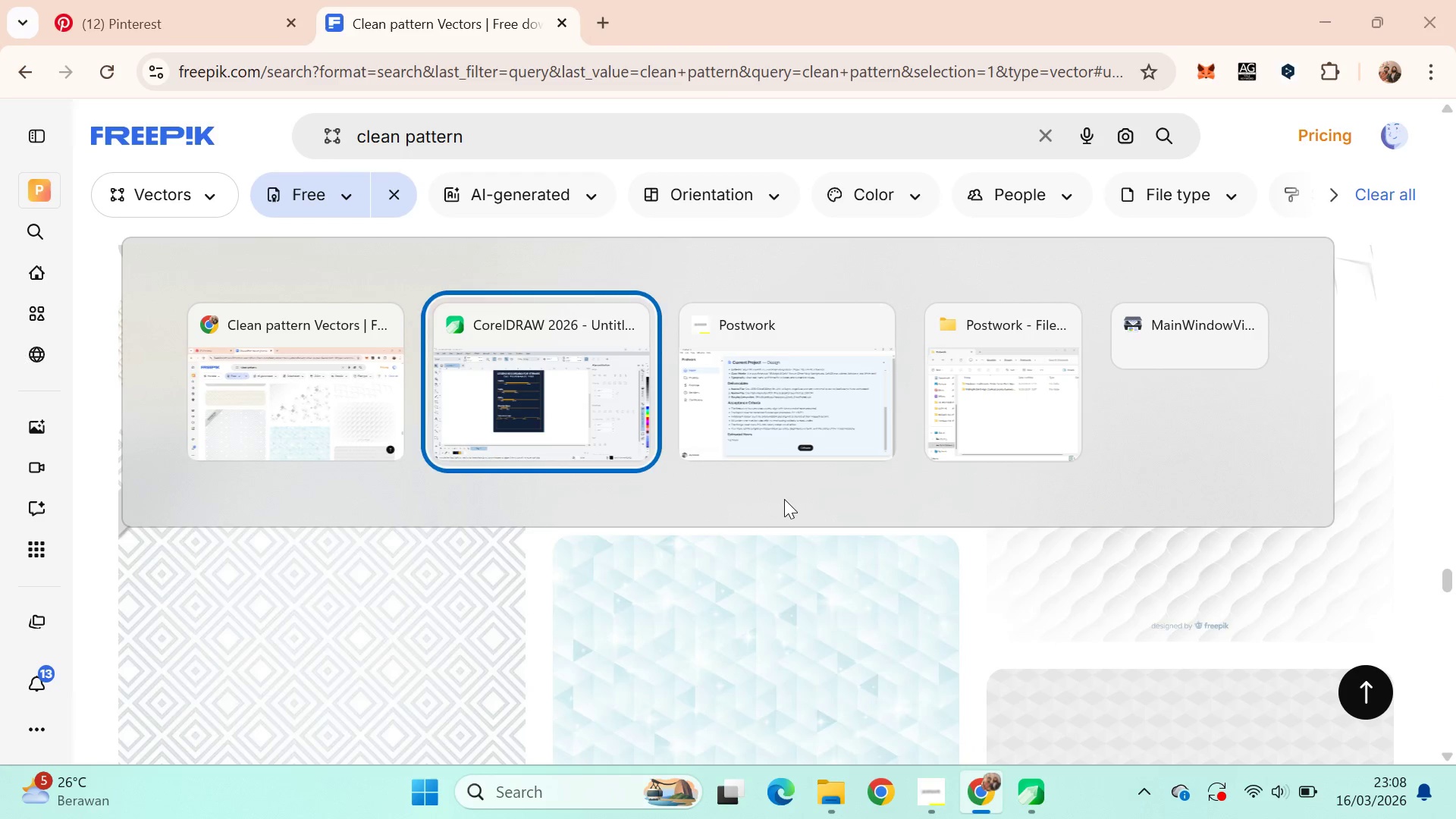 
key(Alt+Tab)